 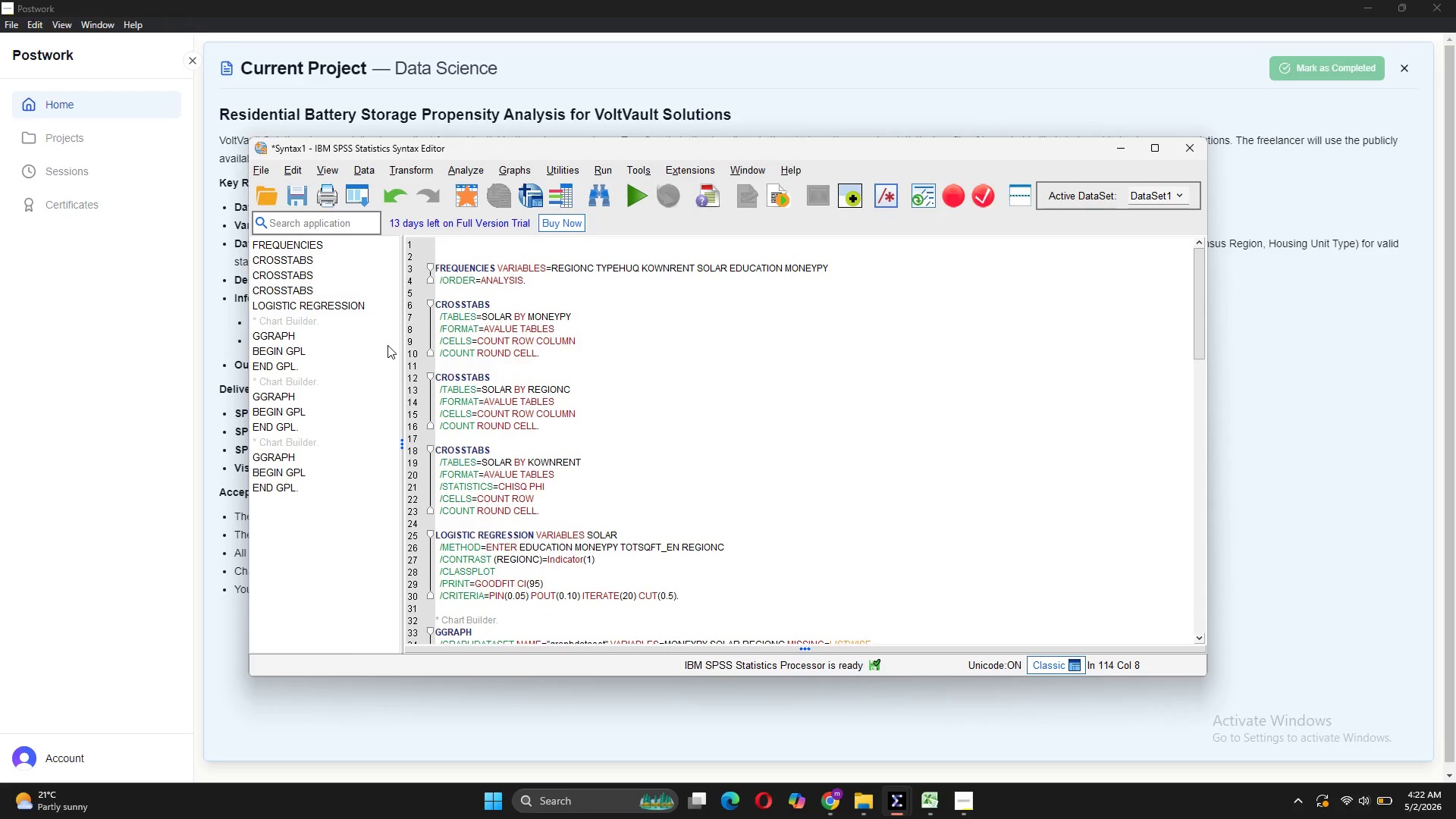 
left_click([264, 171])
 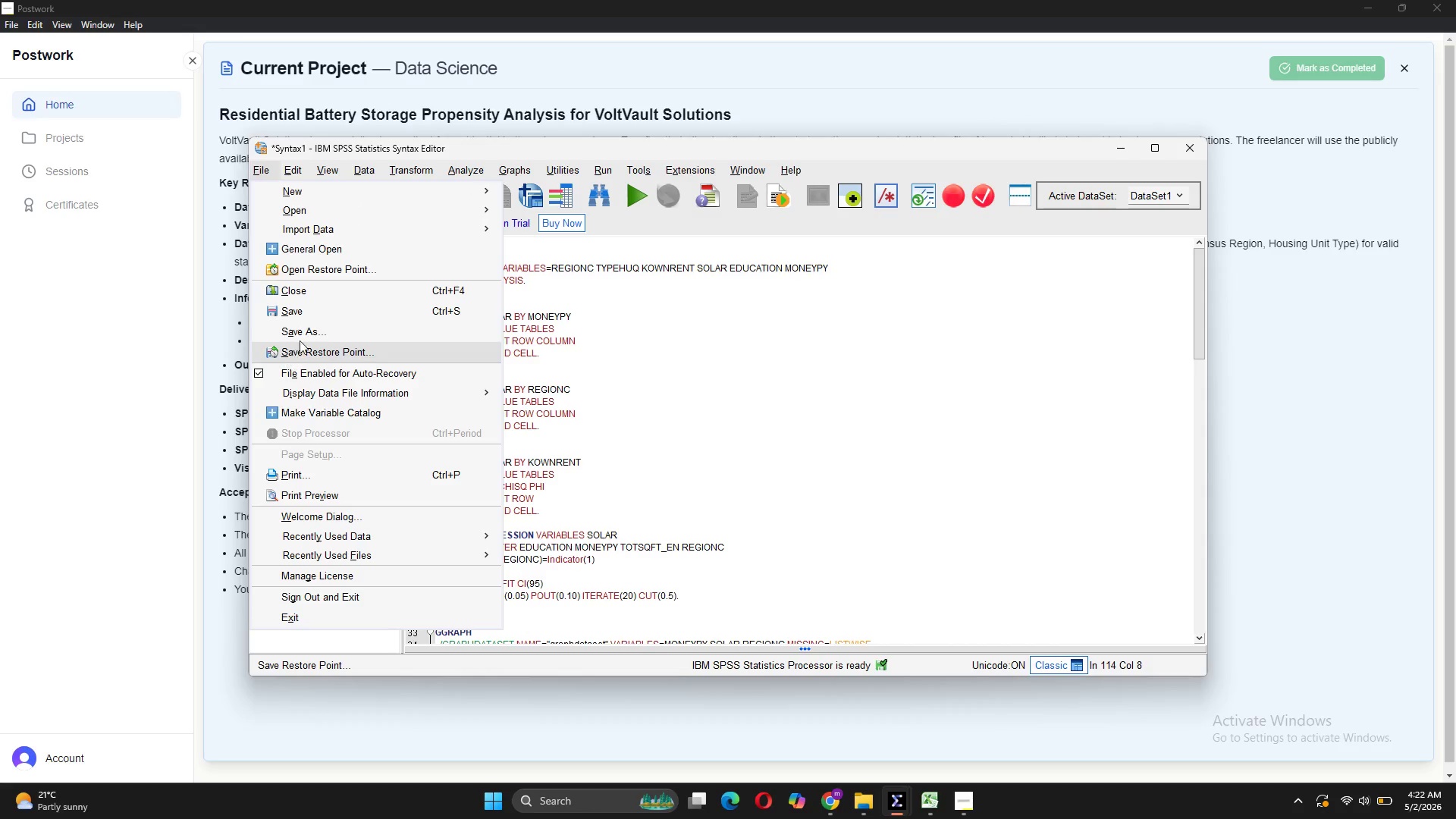 
left_click([306, 332])
 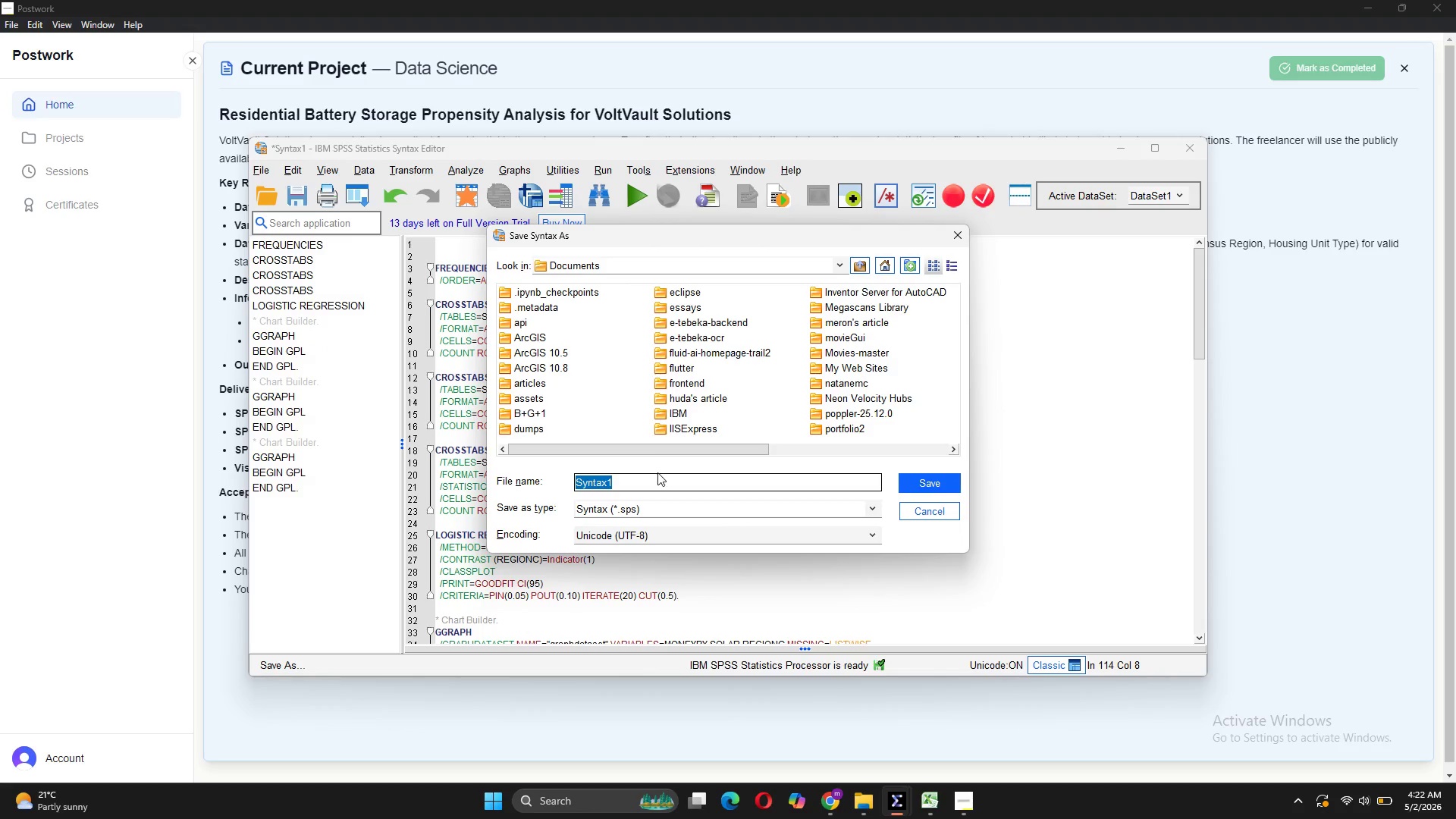 
key(Control+V)
 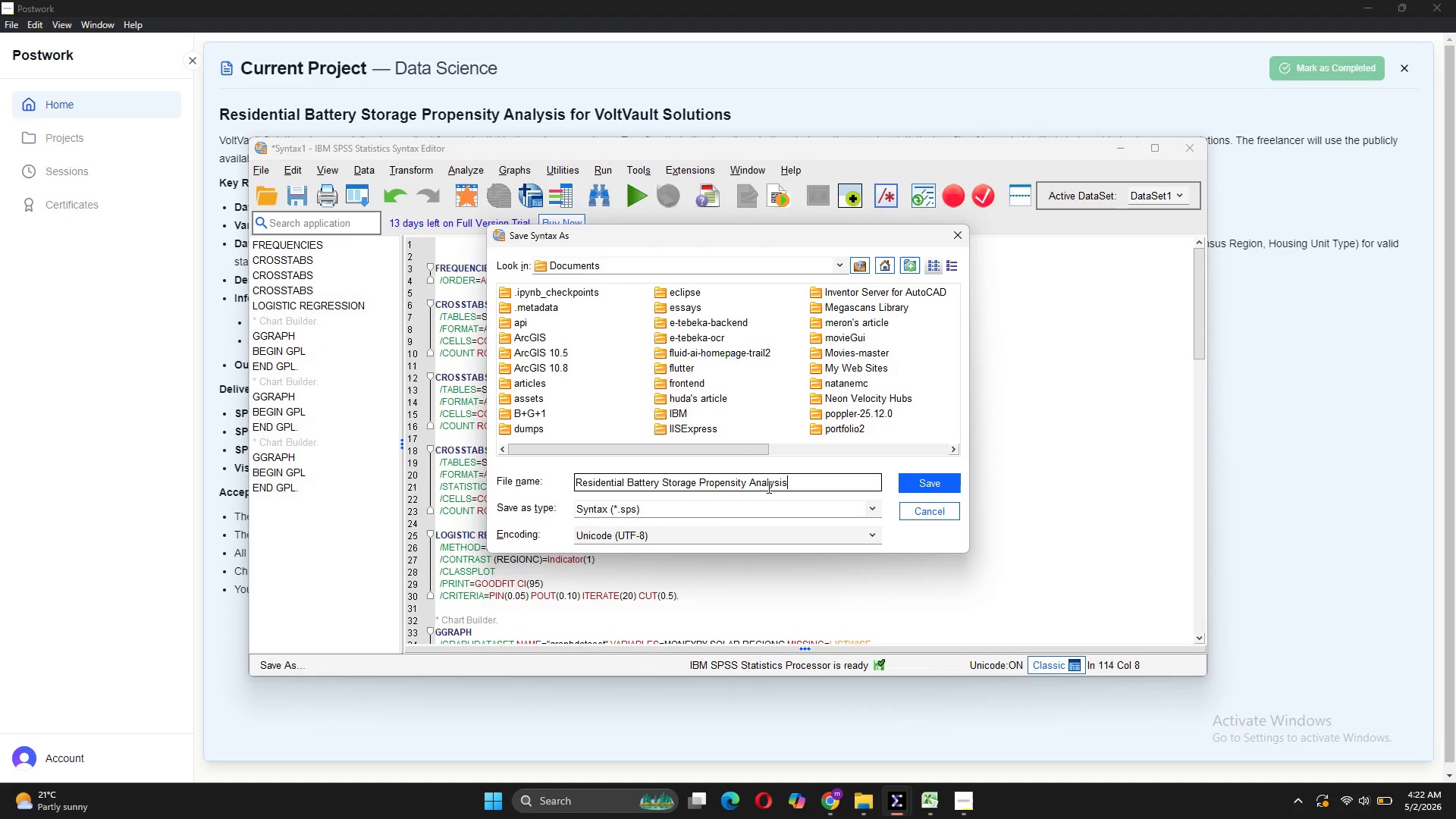 
type( syntax)
 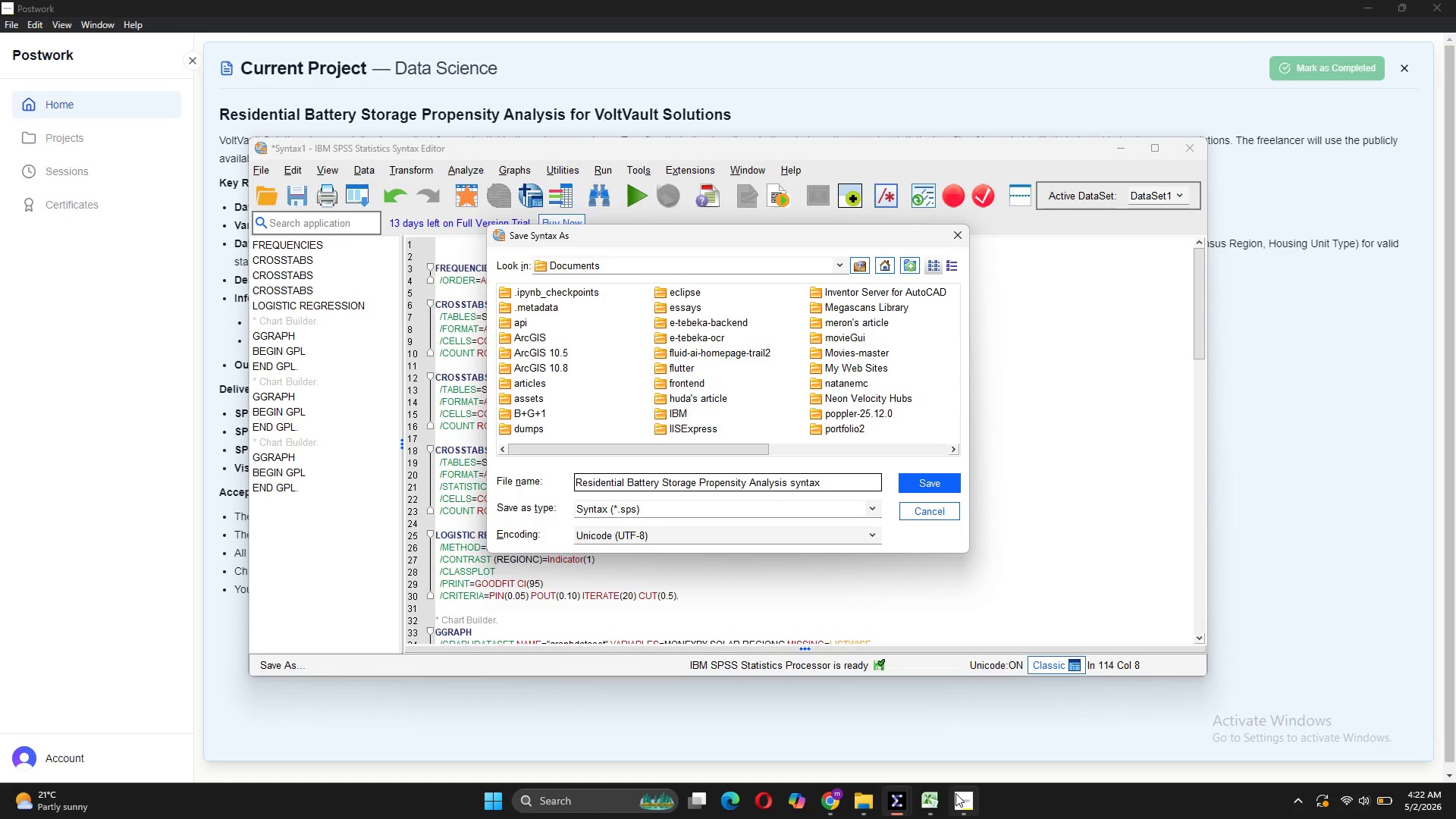 
left_click([927, 481])
 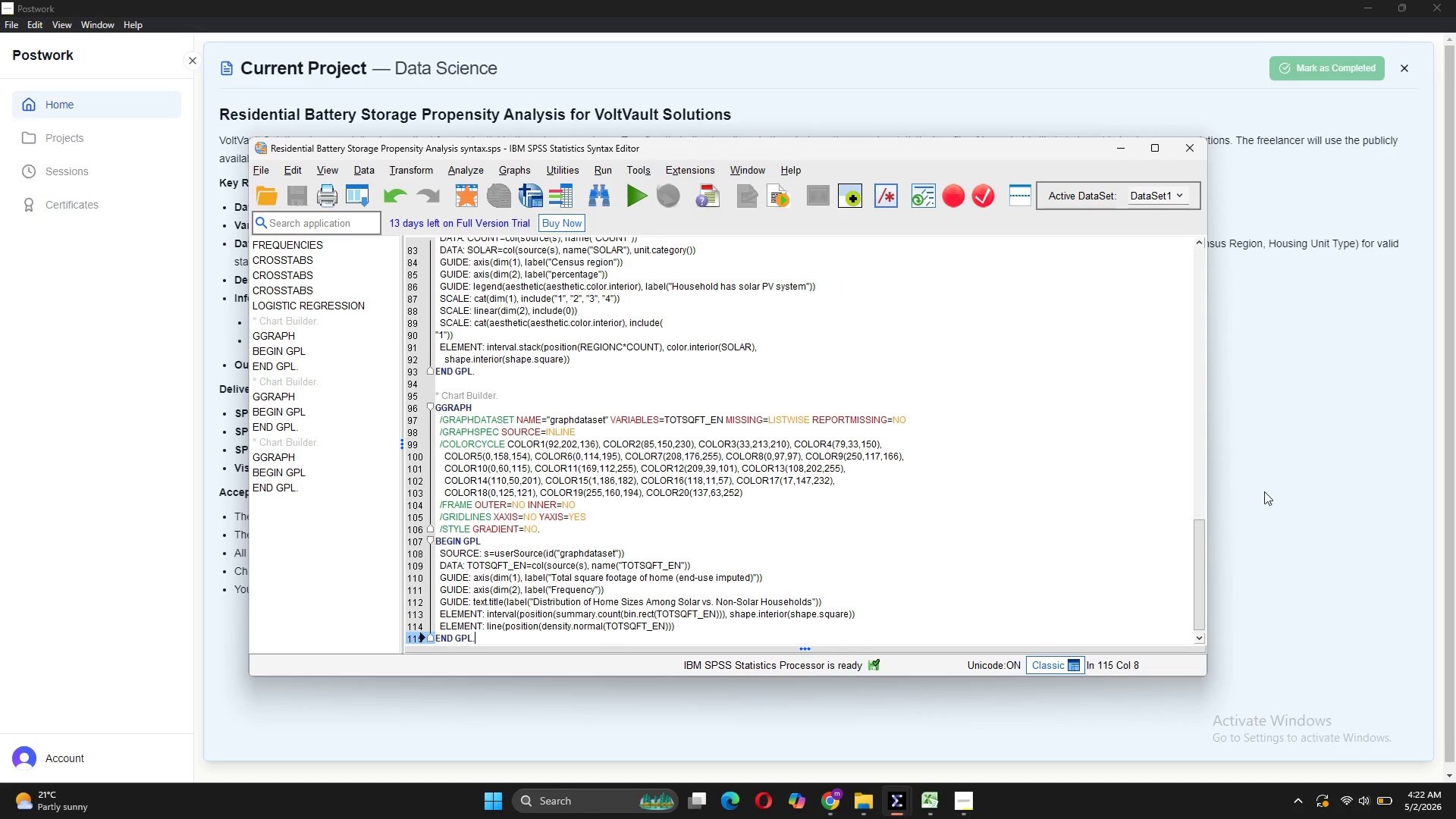 
left_click([1288, 487])